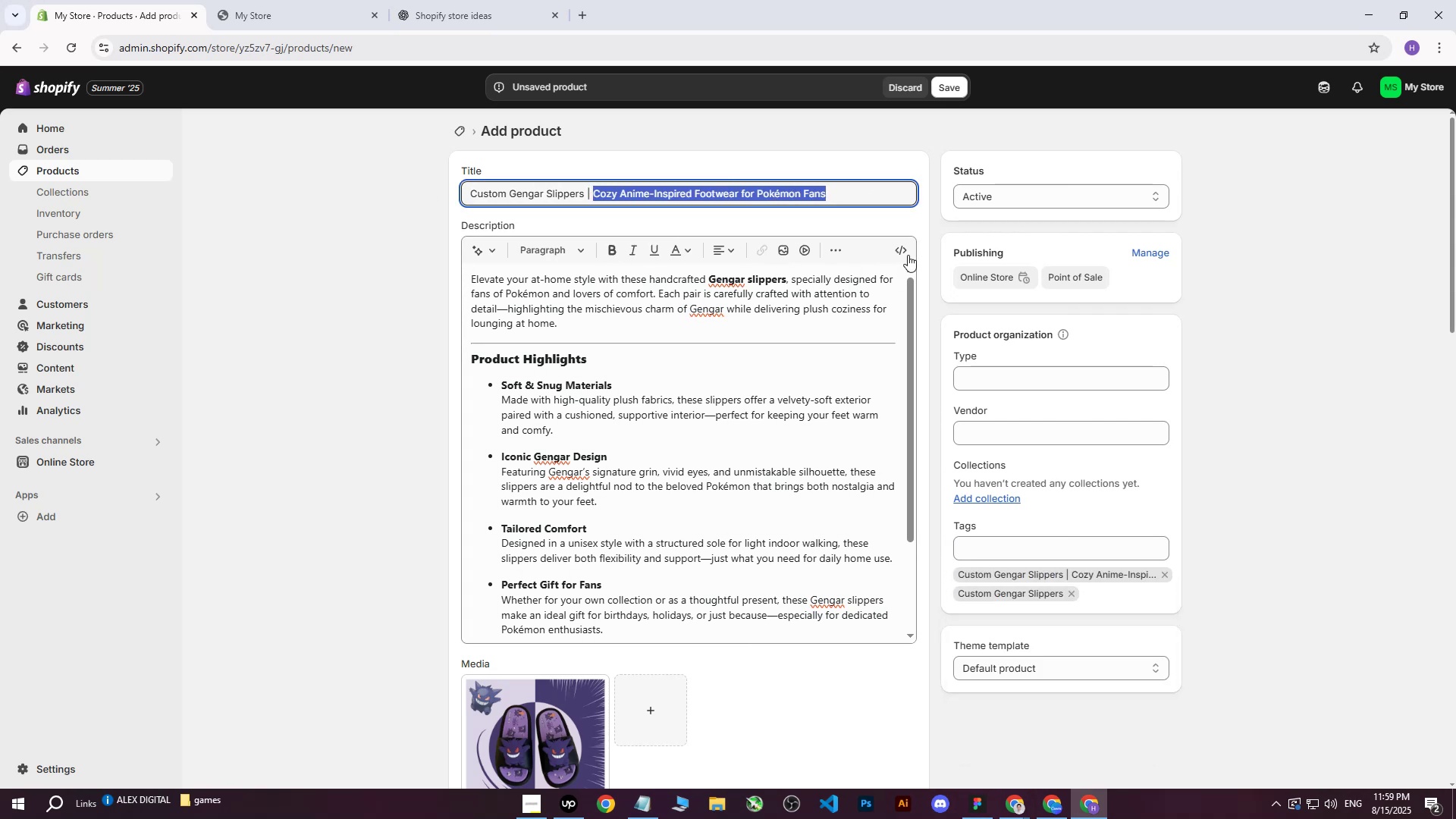 
key(Control+C)
 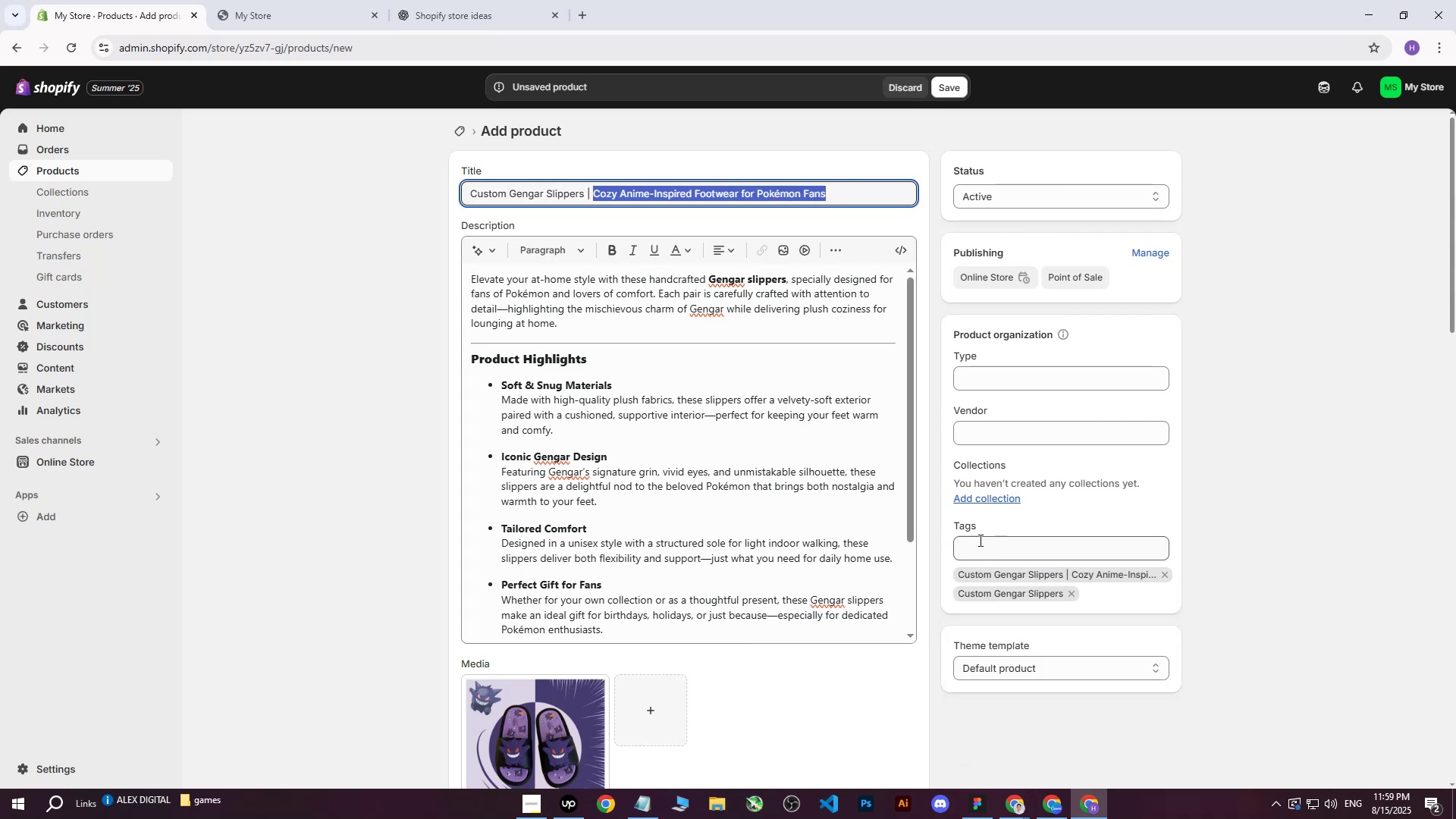 
left_click([981, 545])
 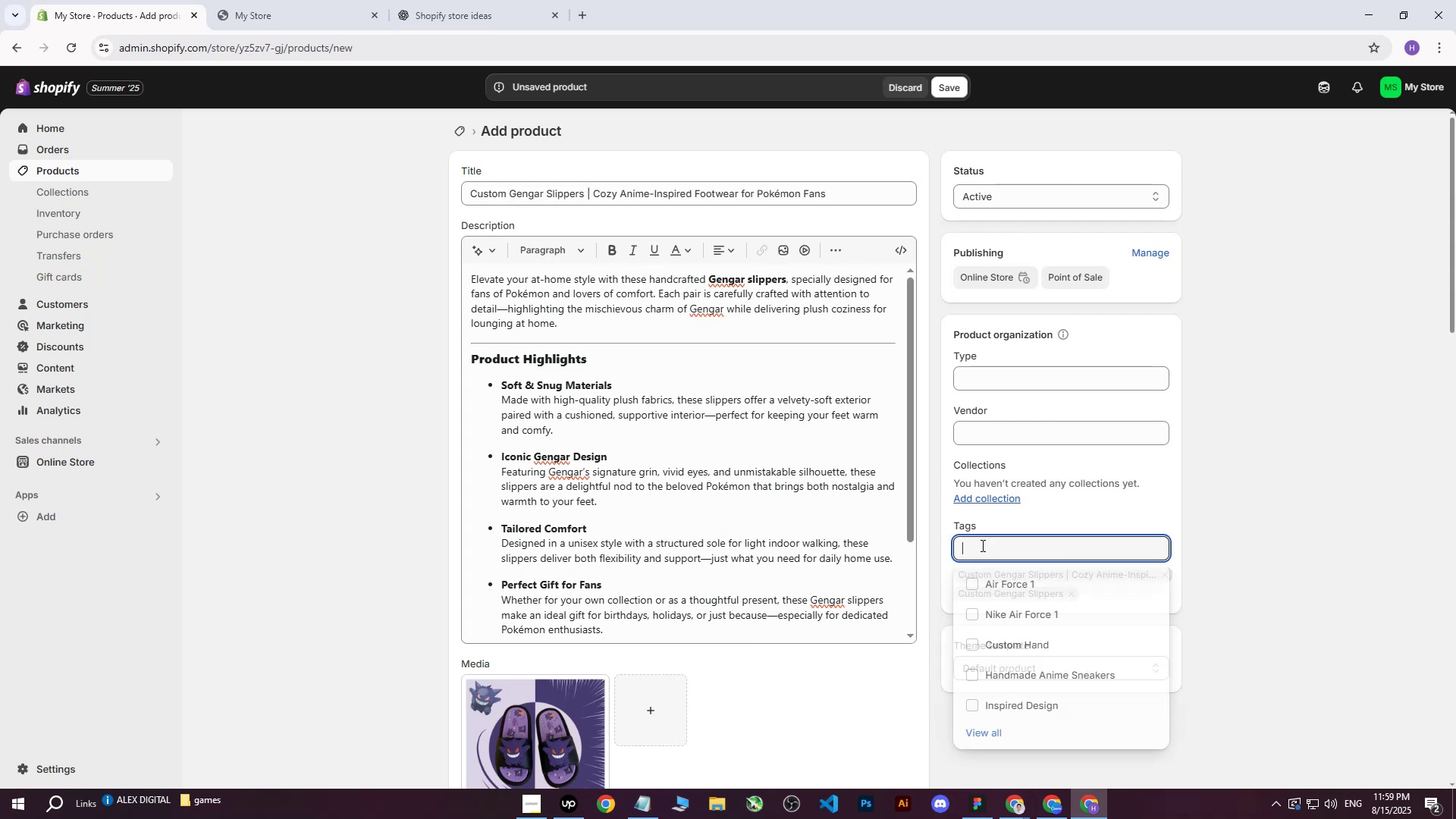 
key(Control+ControlLeft)
 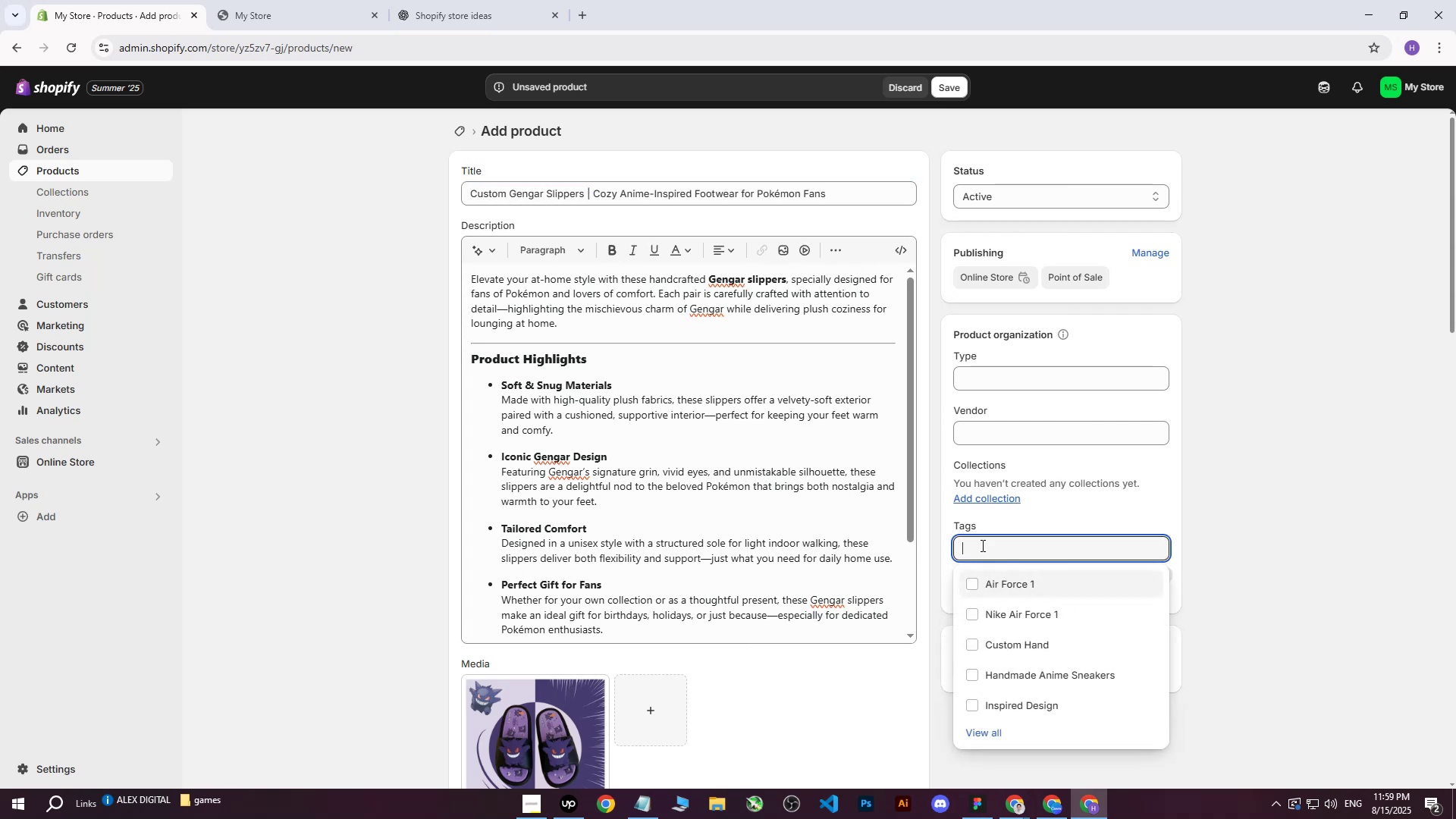 
key(Control+V)
 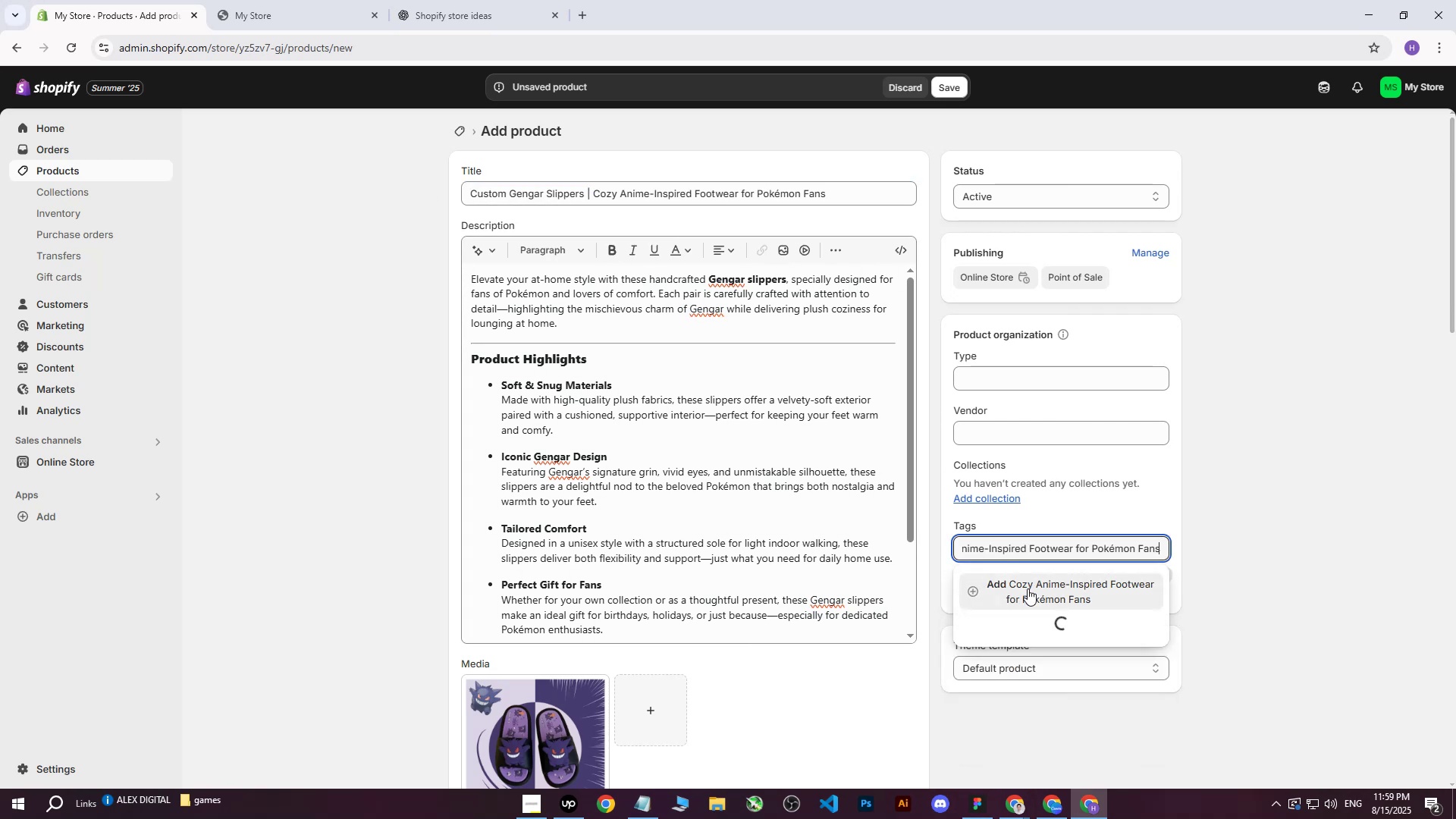 
left_click([1028, 588])
 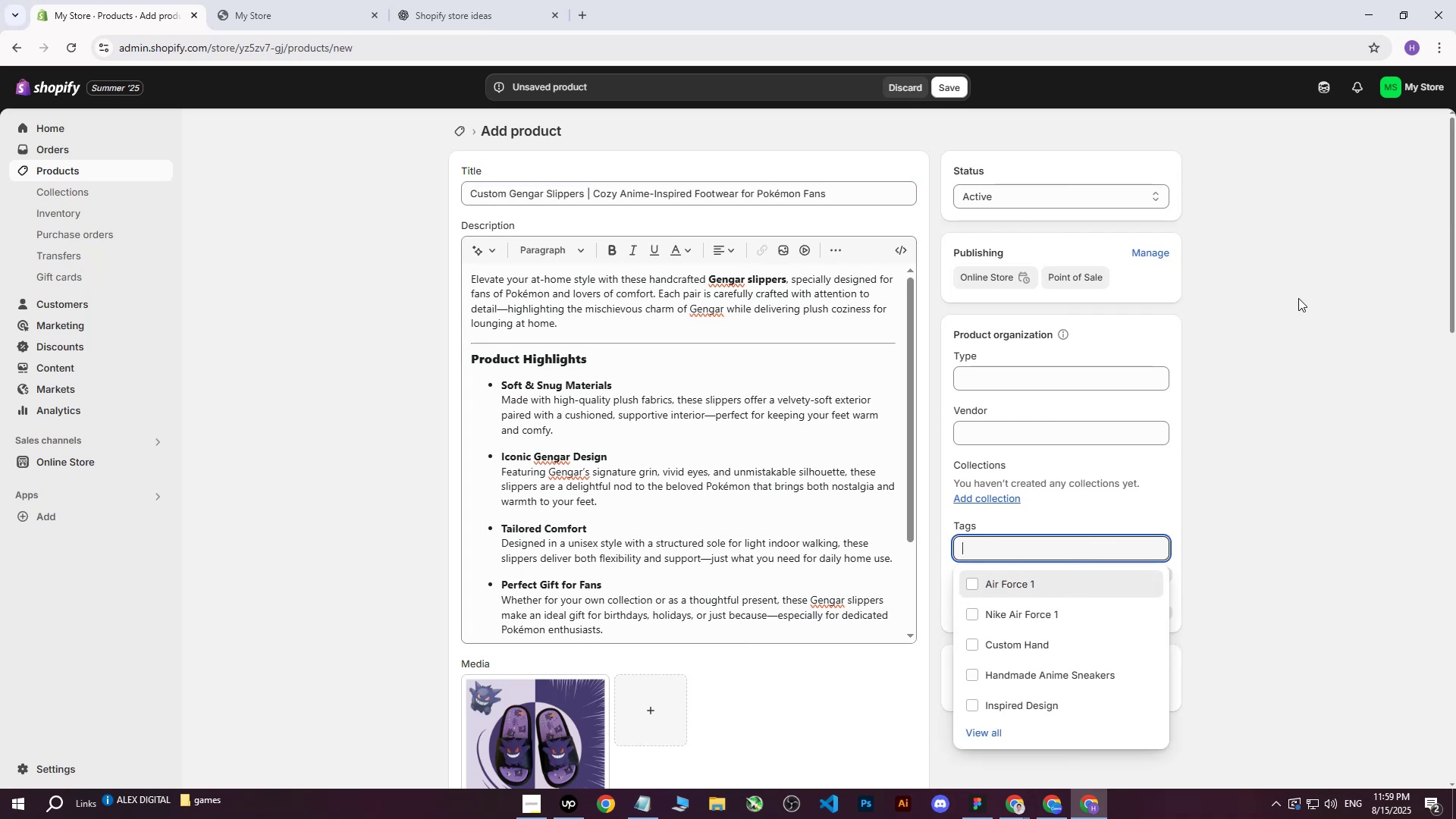 
left_click([1301, 293])
 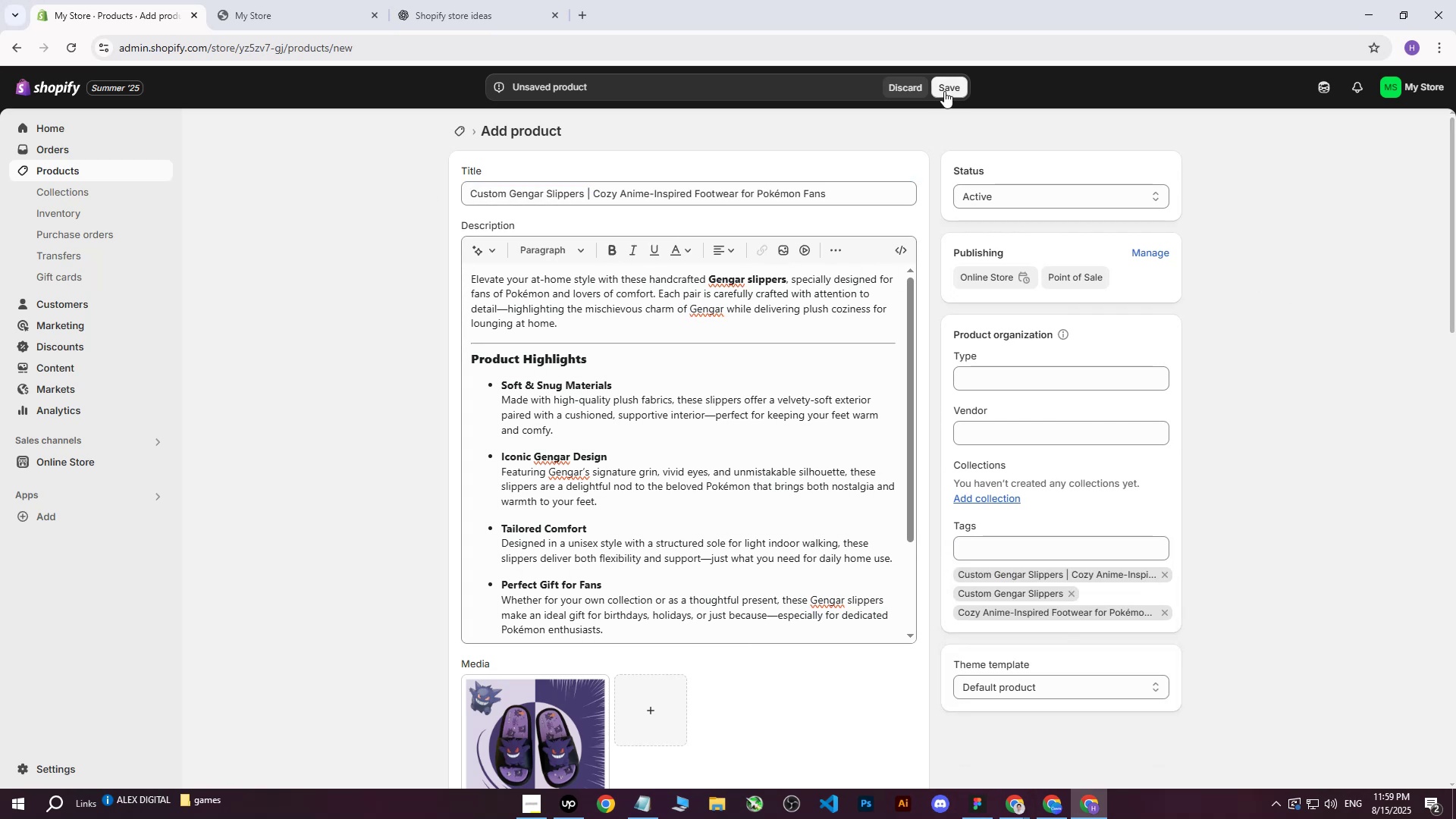 
scroll: coordinate [653, 527], scroll_direction: down, amount: 12.0
 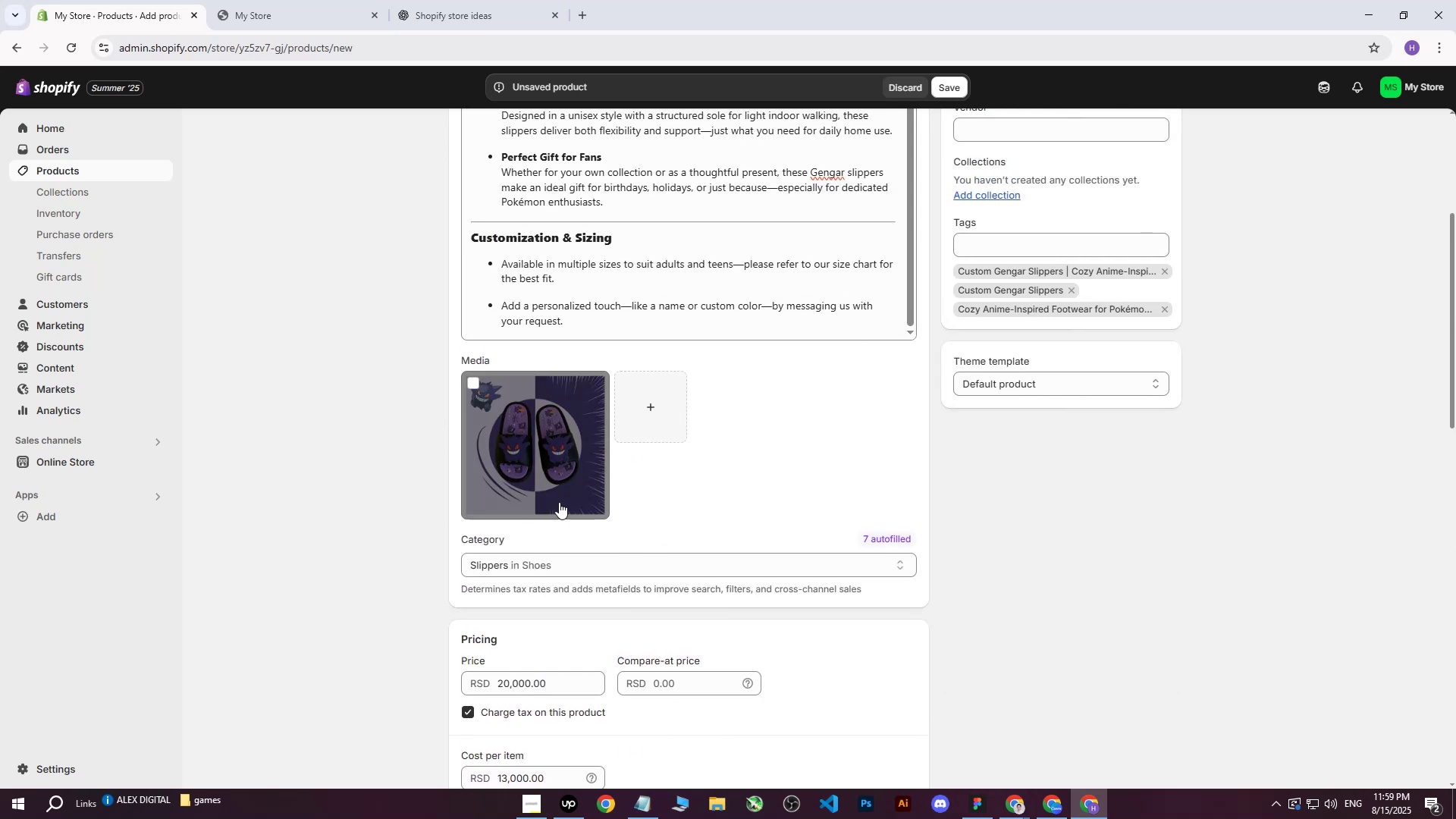 
left_click([556, 502])
 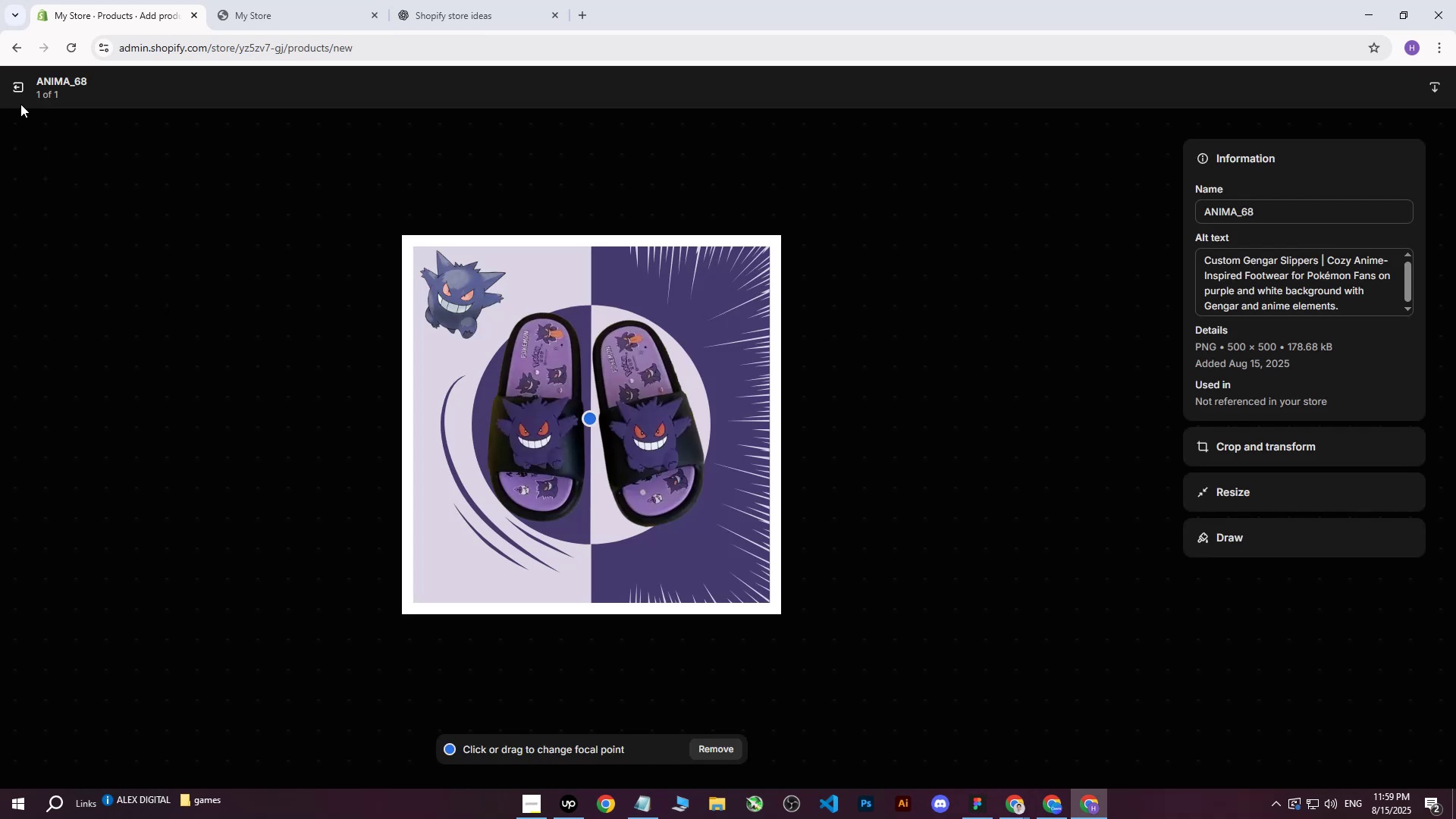 
left_click([25, 90])
 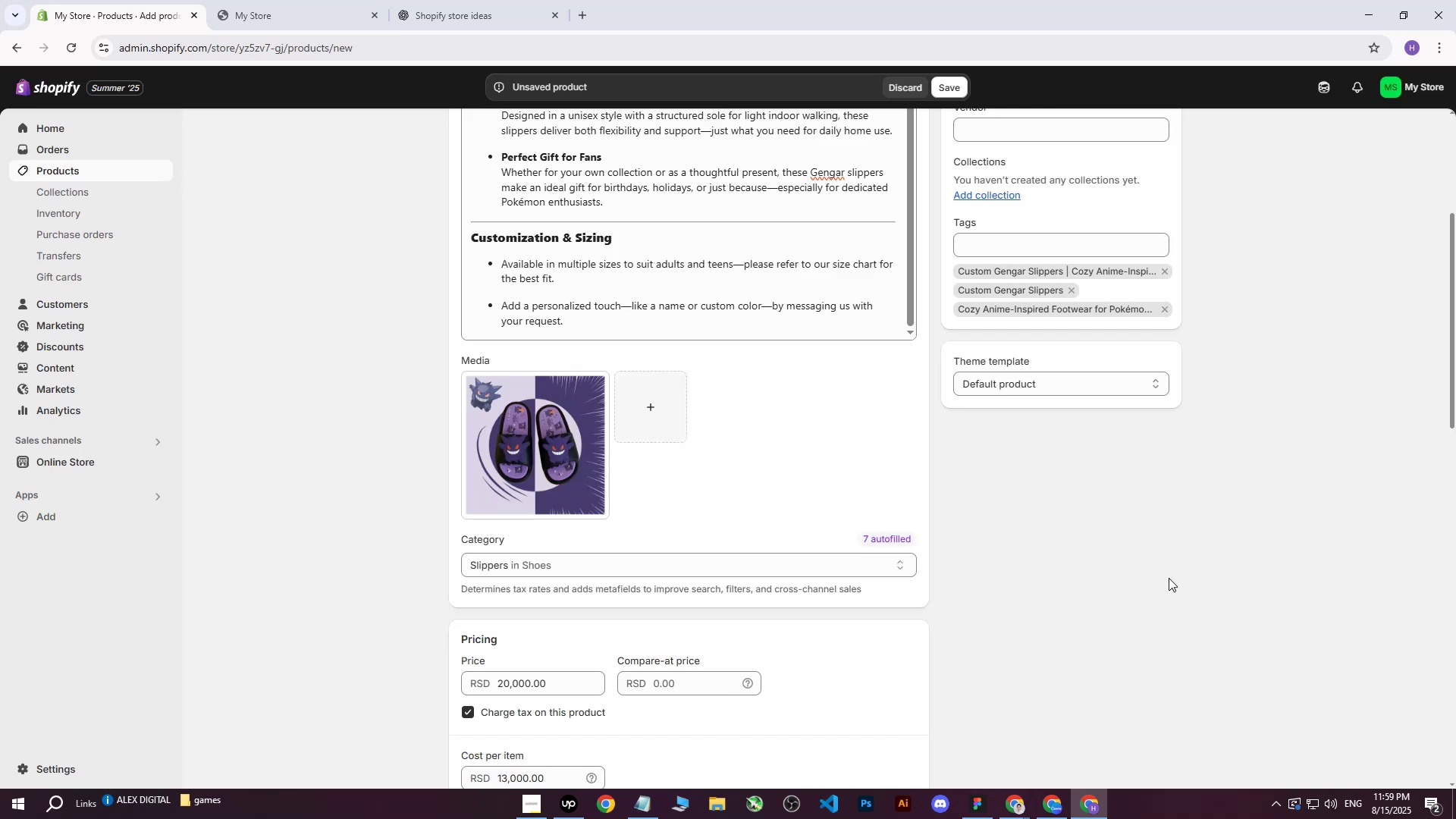 
left_click([1183, 571])
 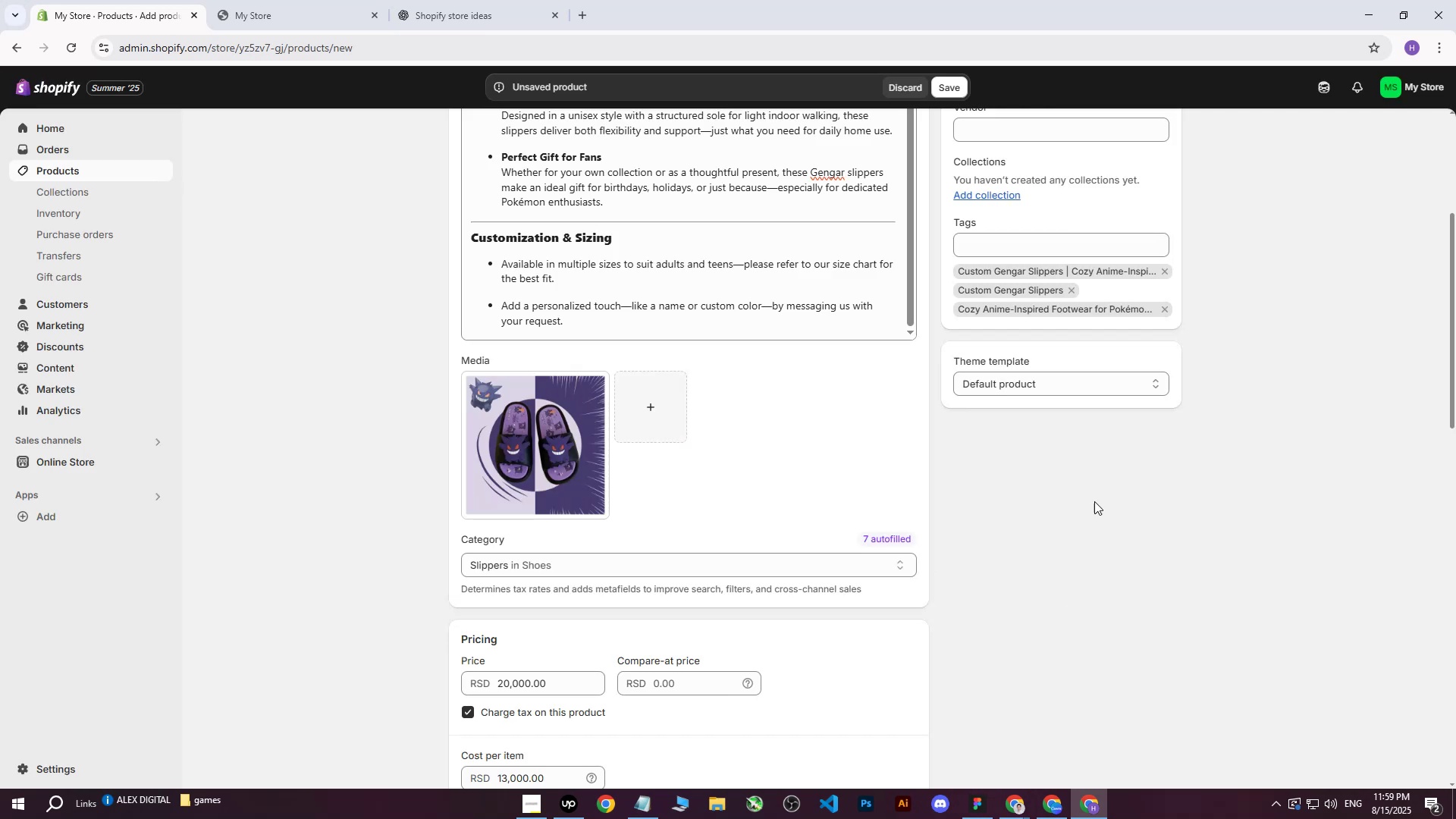 
scroll: coordinate [966, 474], scroll_direction: up, amount: 12.0
 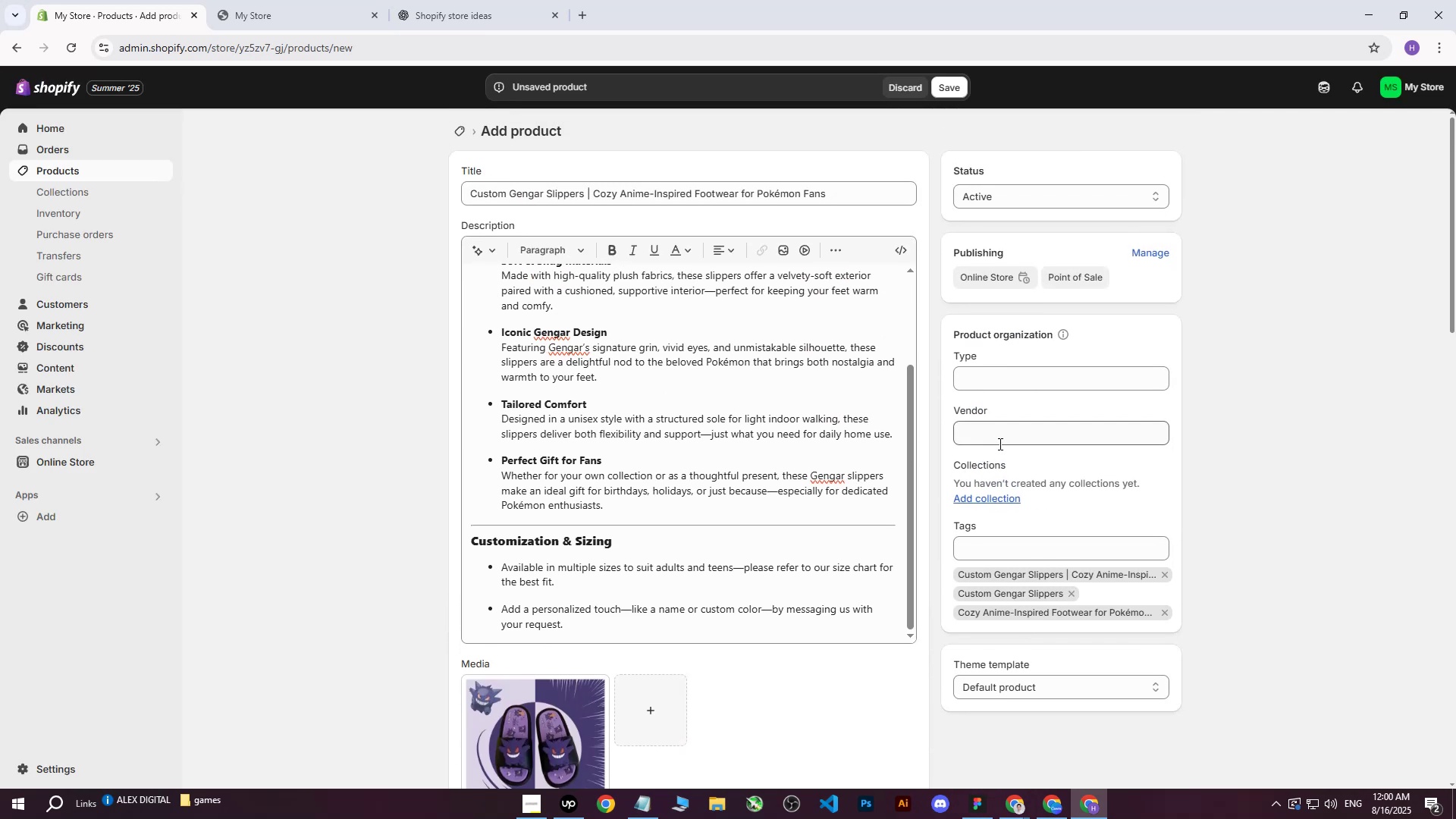 
left_click([955, 93])
 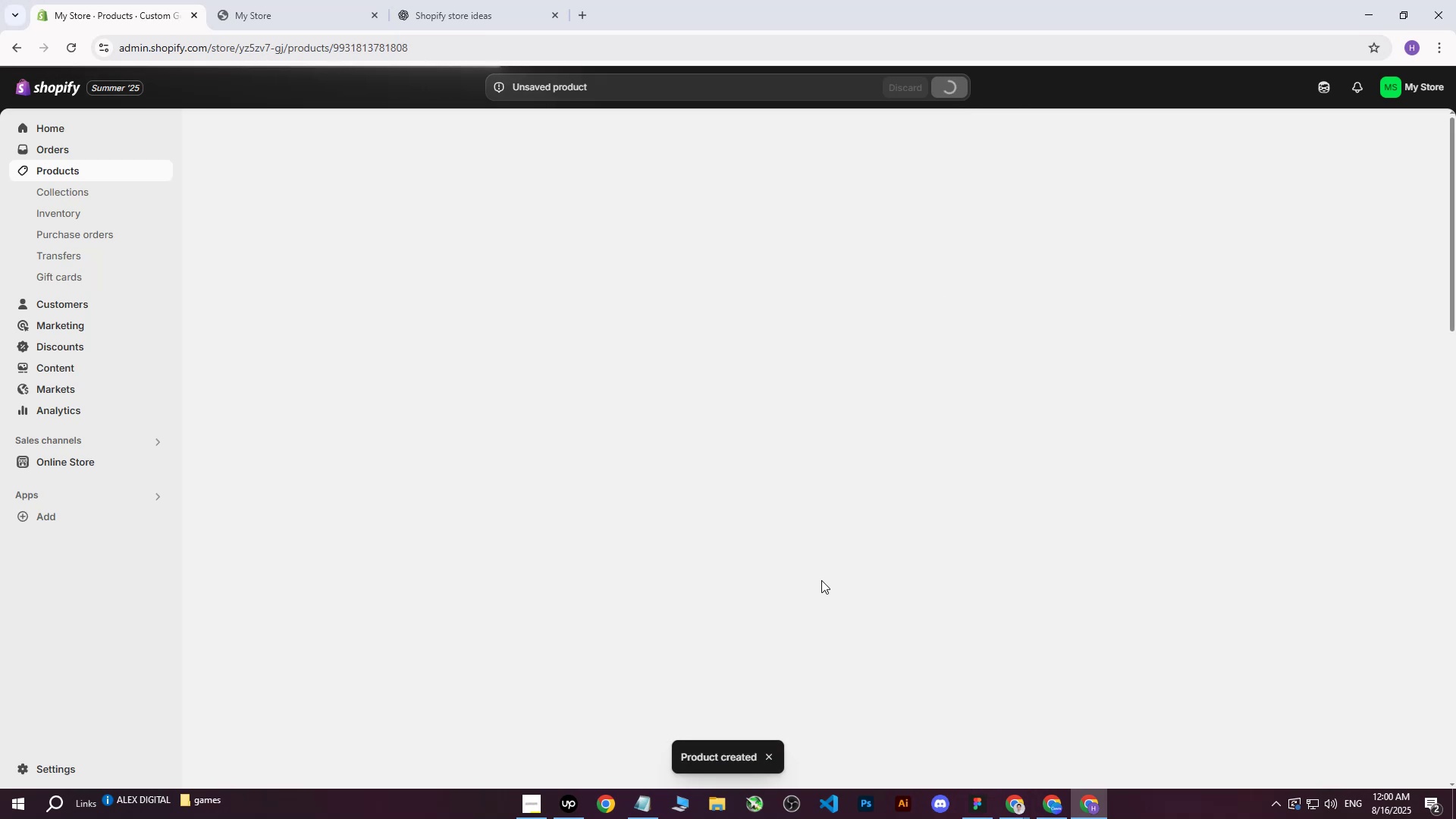 
scroll: coordinate [395, 531], scroll_direction: down, amount: 21.0
 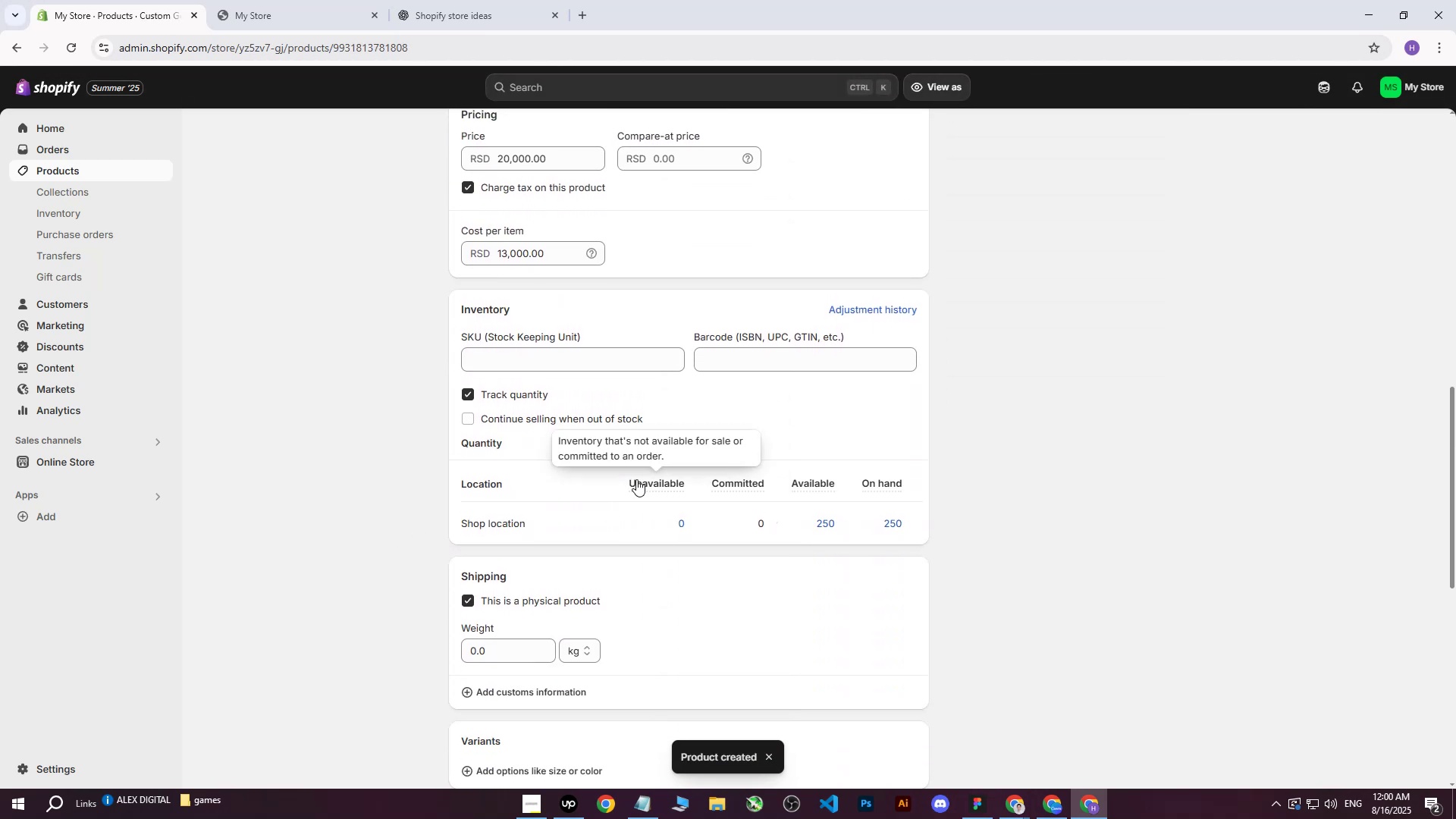 
scroll: coordinate [433, 481], scroll_direction: up, amount: 1.0
 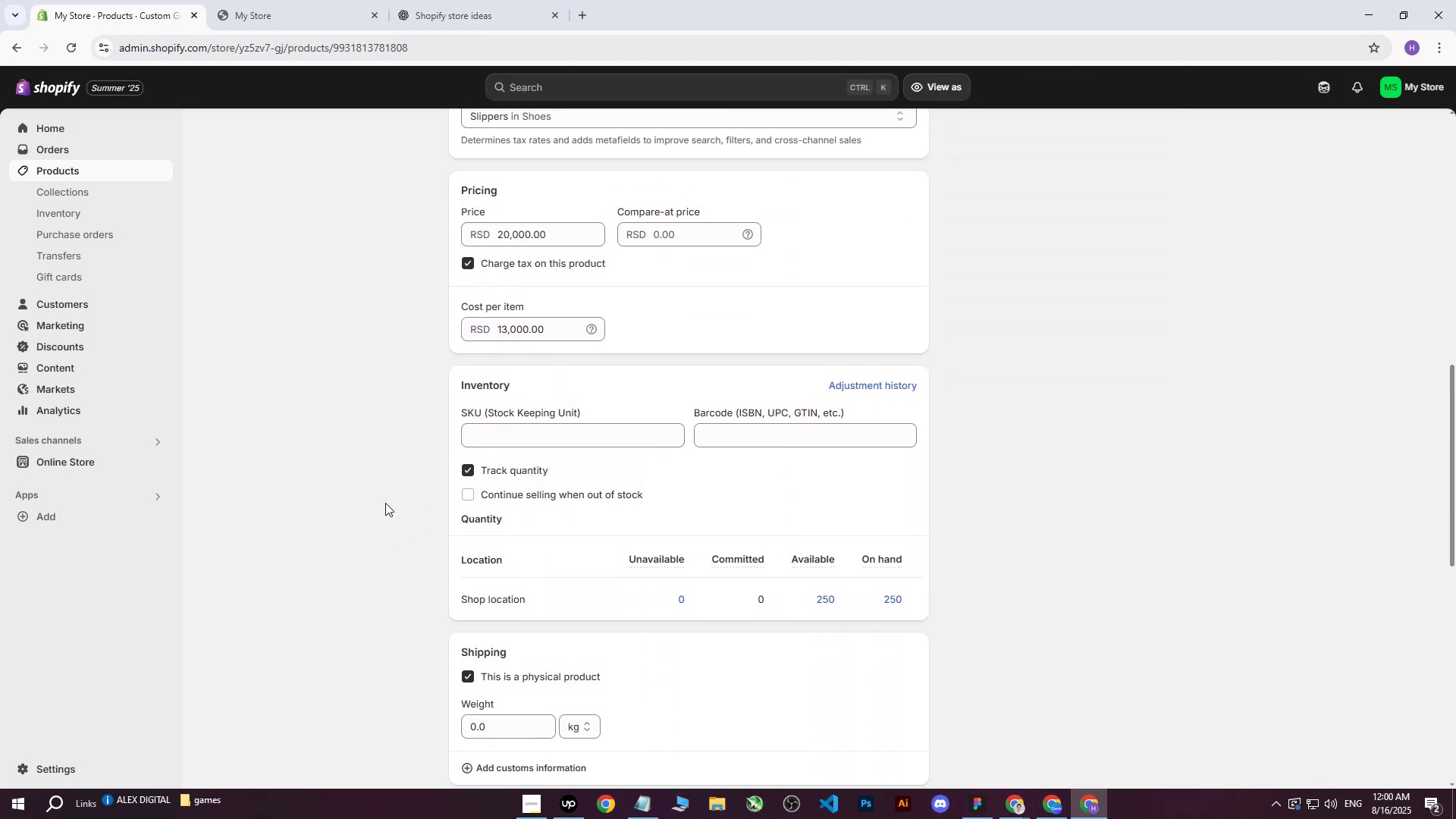 
scroll: coordinate [972, 407], scroll_direction: down, amount: 3.0
 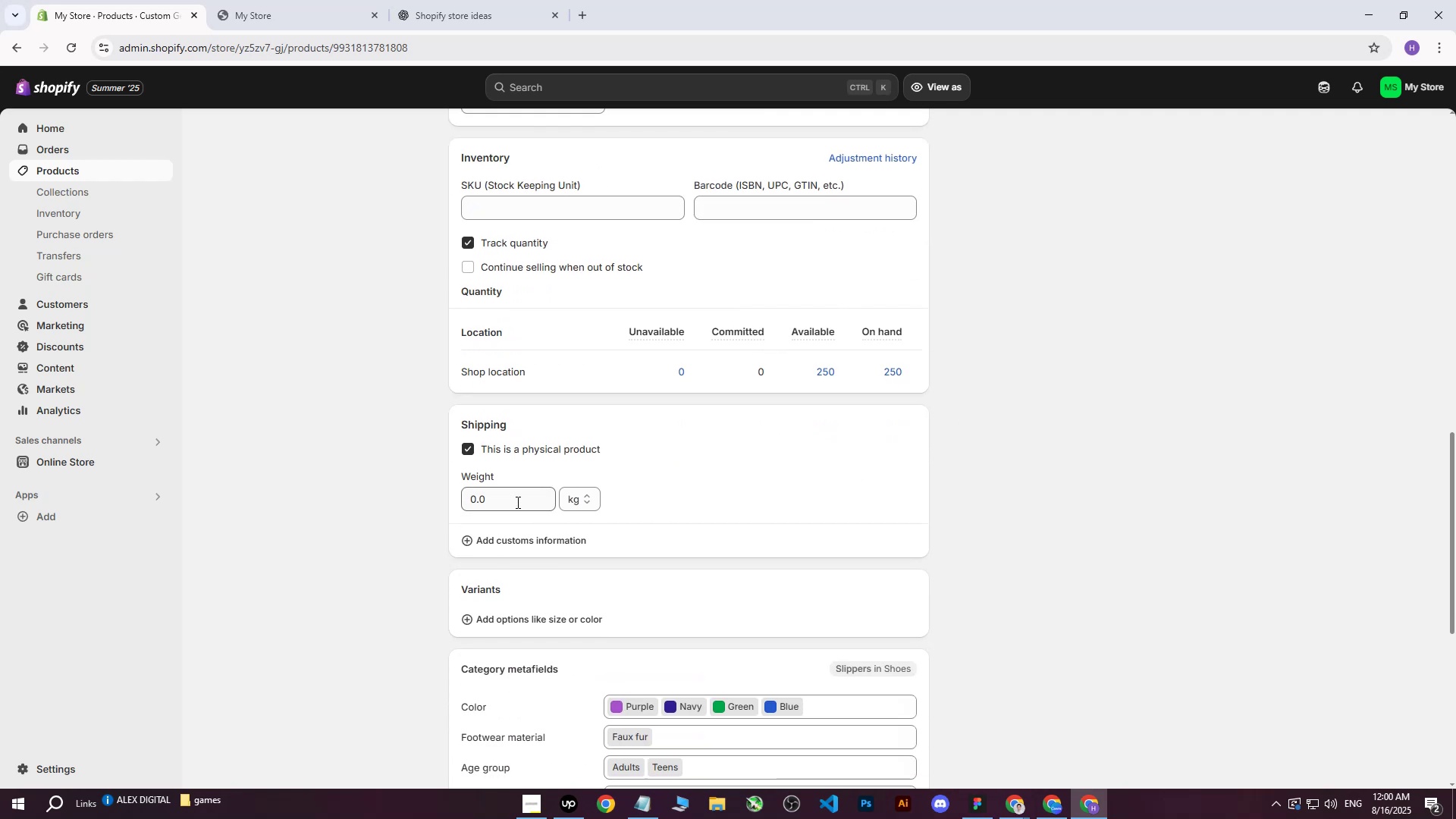 
left_click([513, 502])
 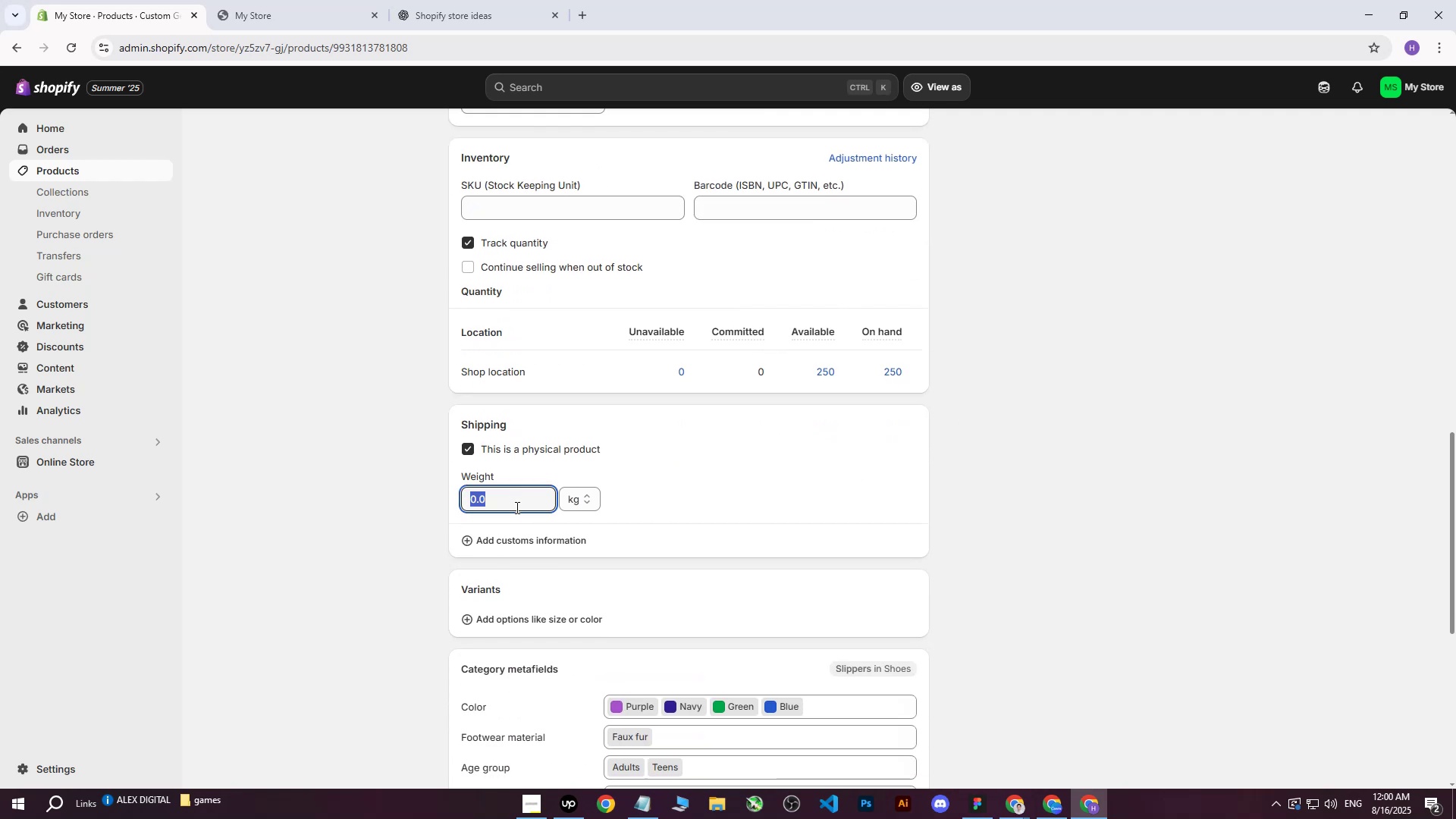 
scroll: coordinate [526, 529], scroll_direction: up, amount: 1.0
 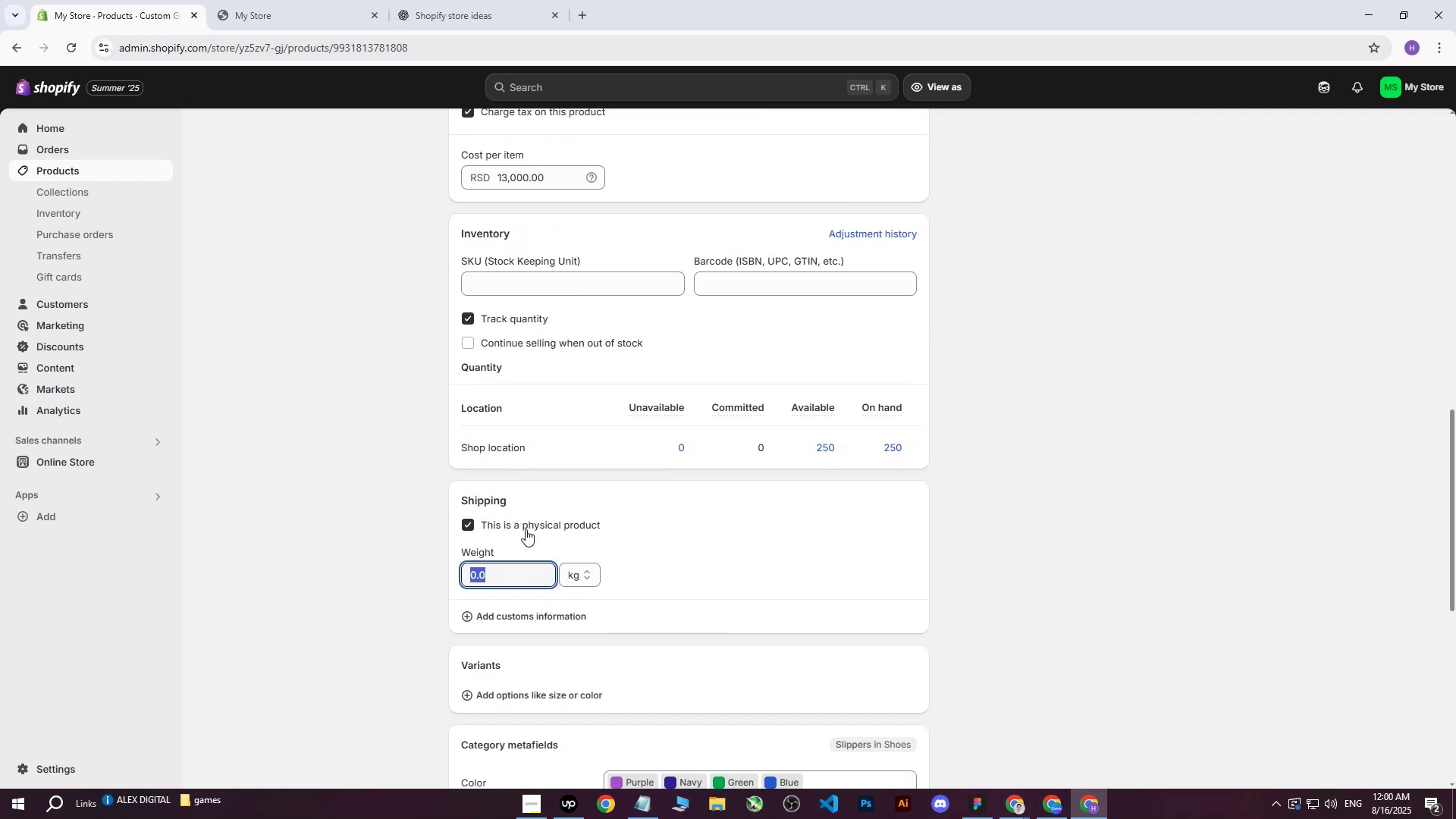 
key(6)
 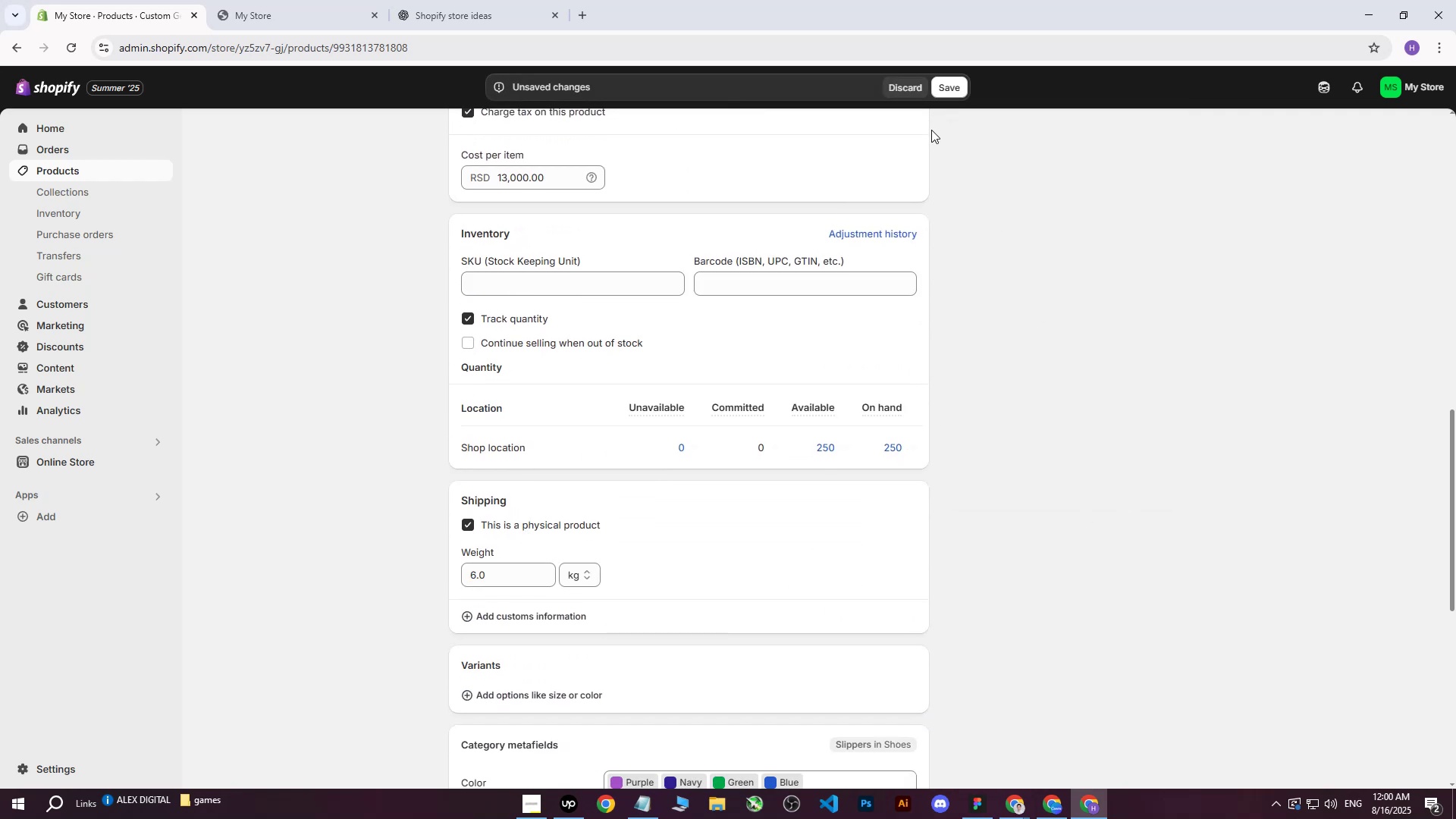 
left_click([952, 89])
 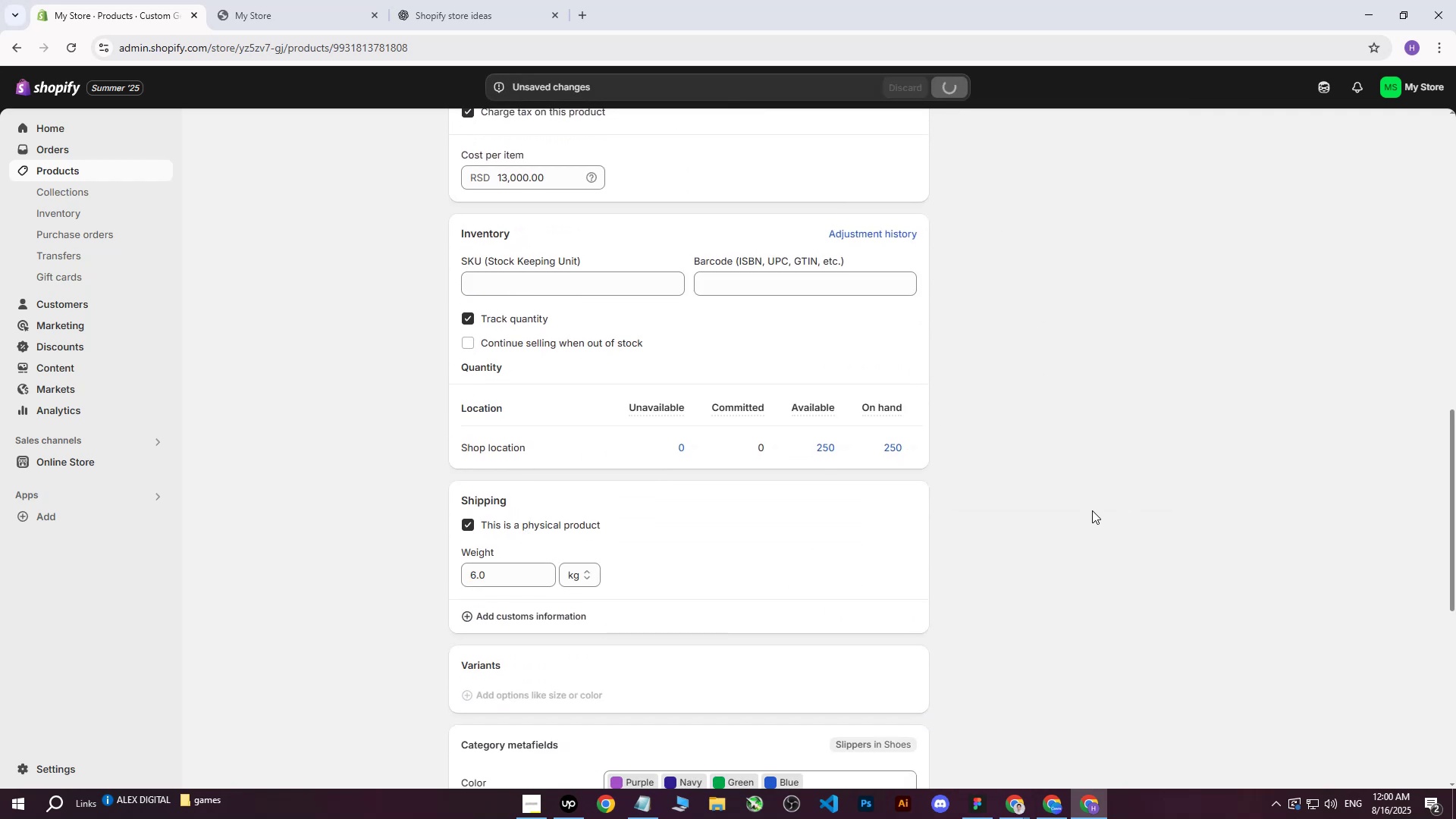 
scroll: coordinate [943, 563], scroll_direction: up, amount: 1.0
 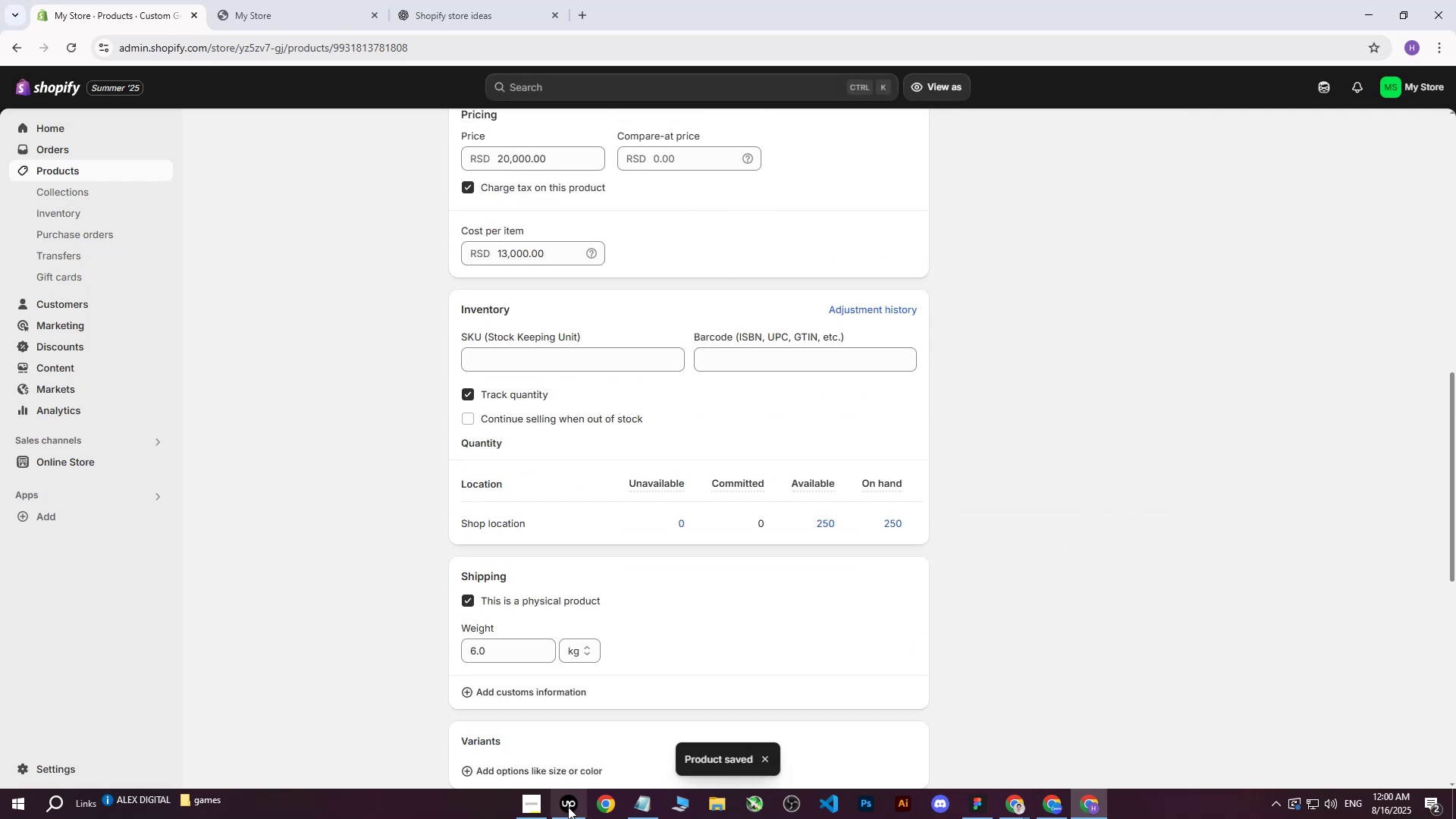 
left_click([568, 810])
 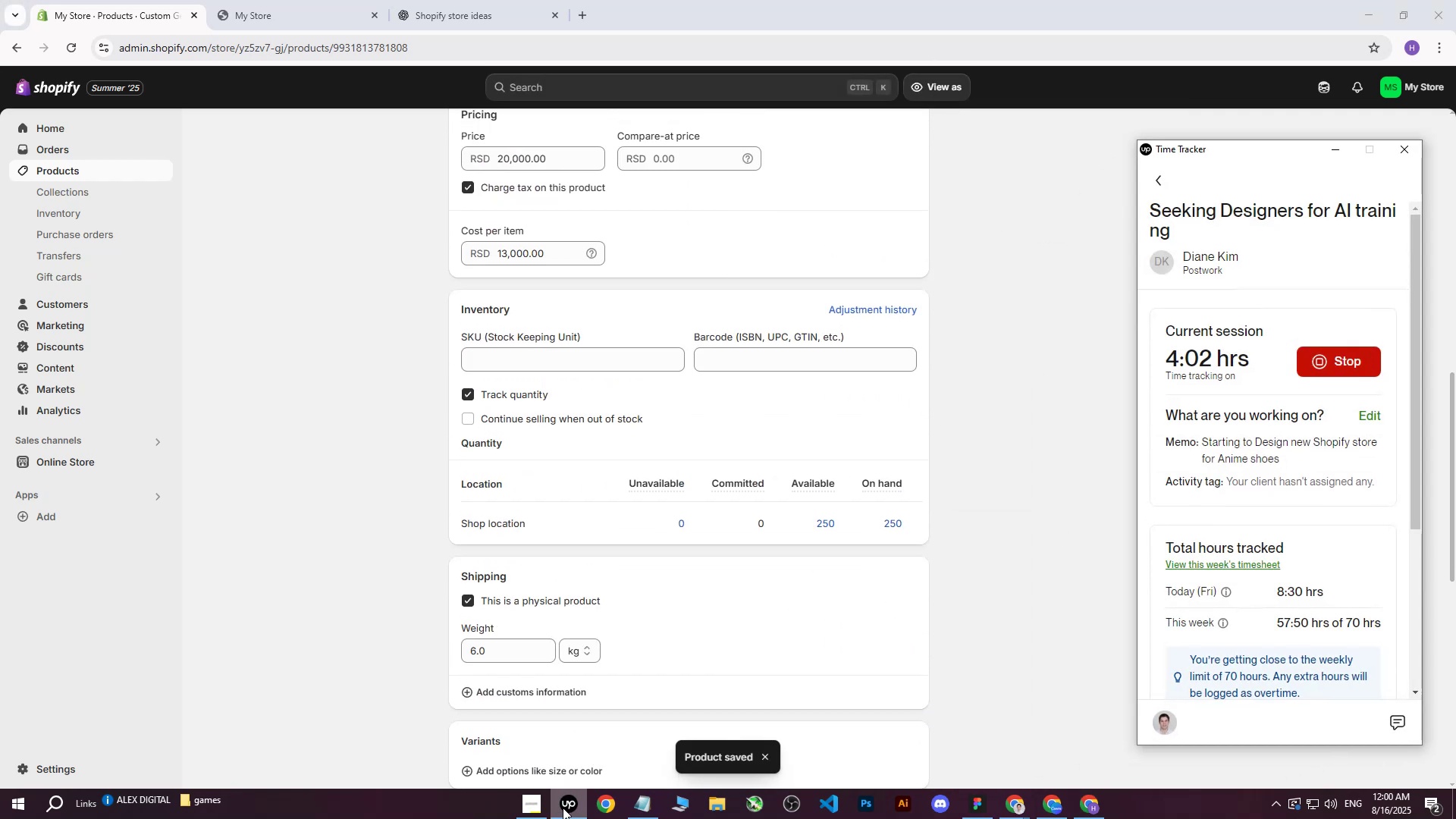 
left_click([544, 807])
 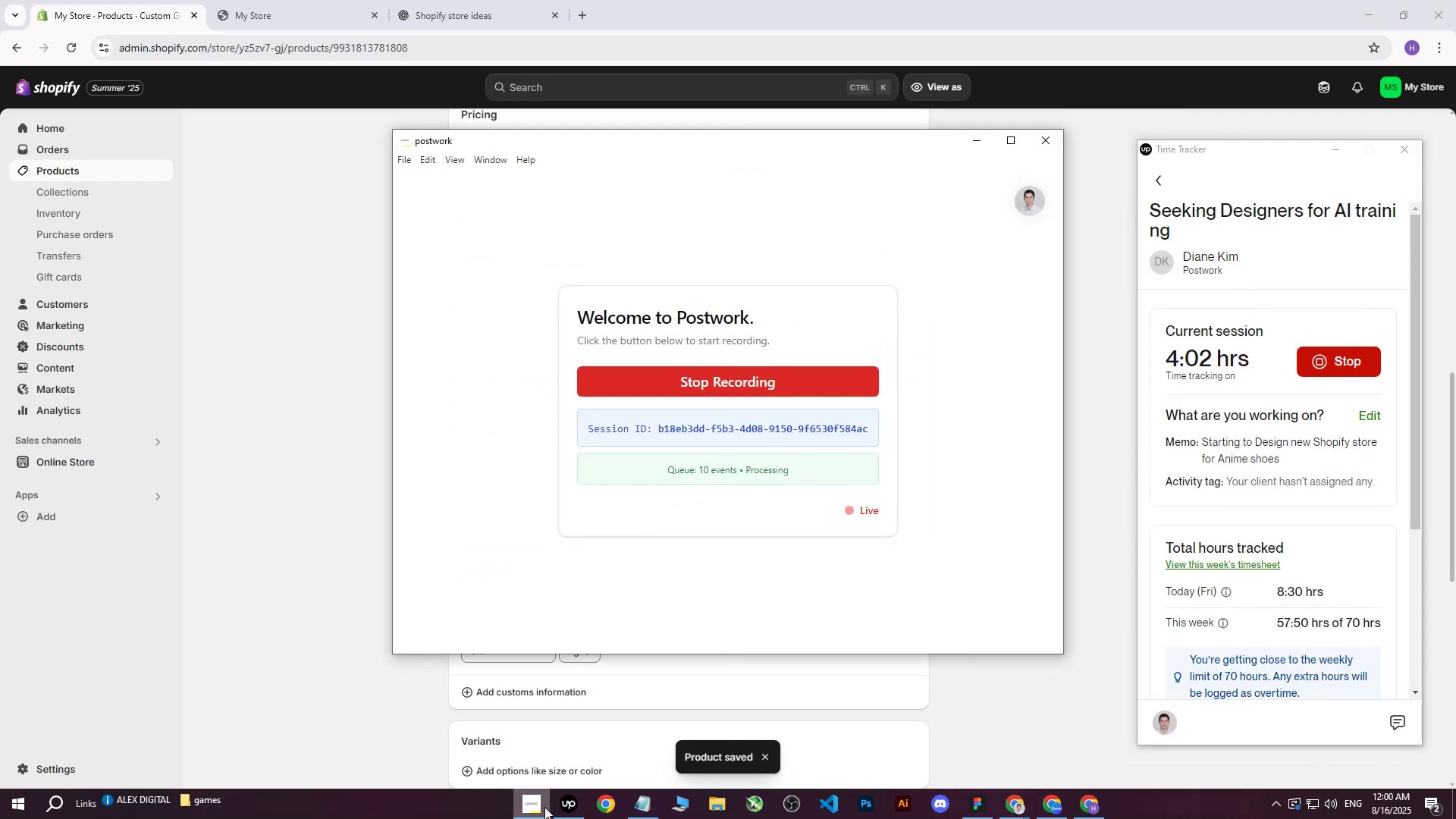 